 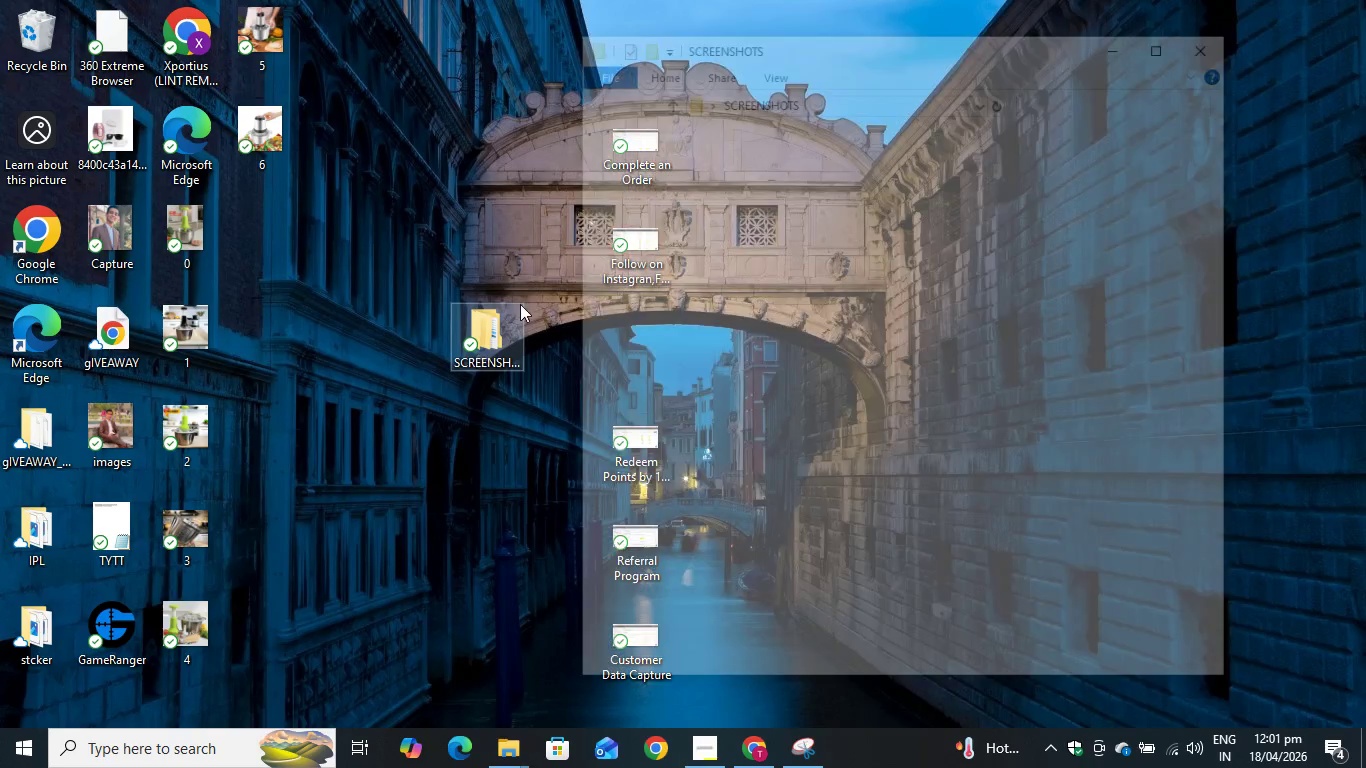 
double_click([833, 164])
 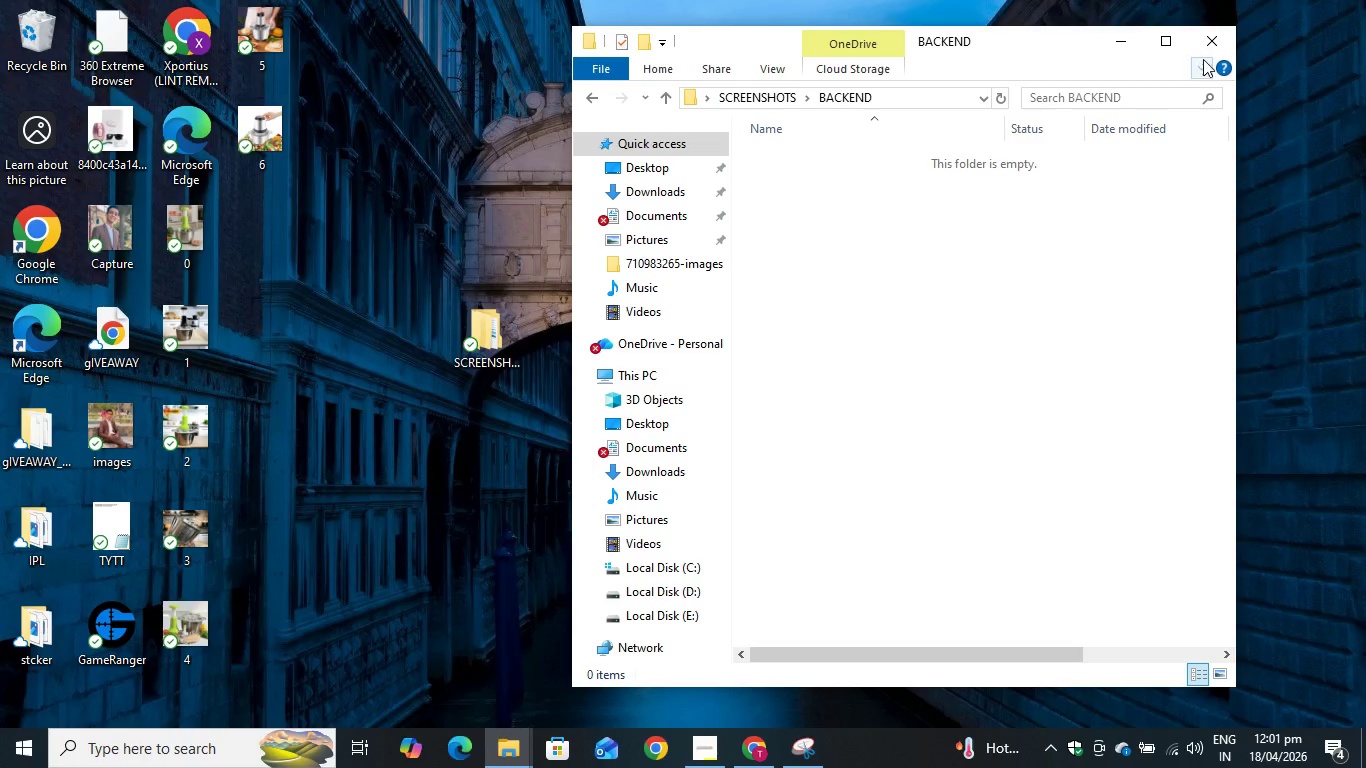 
left_click([1214, 47])
 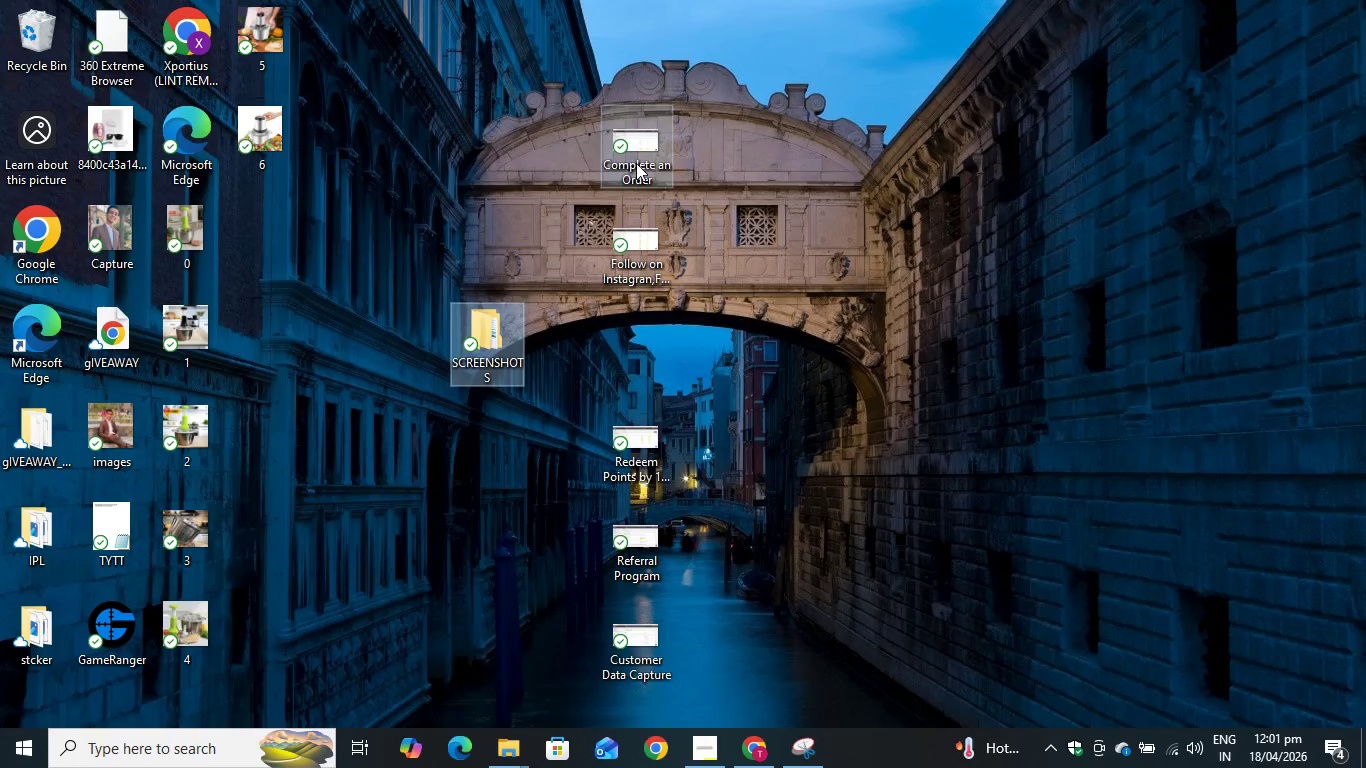 
left_click_drag(start_coordinate=[642, 150], to_coordinate=[496, 343])
 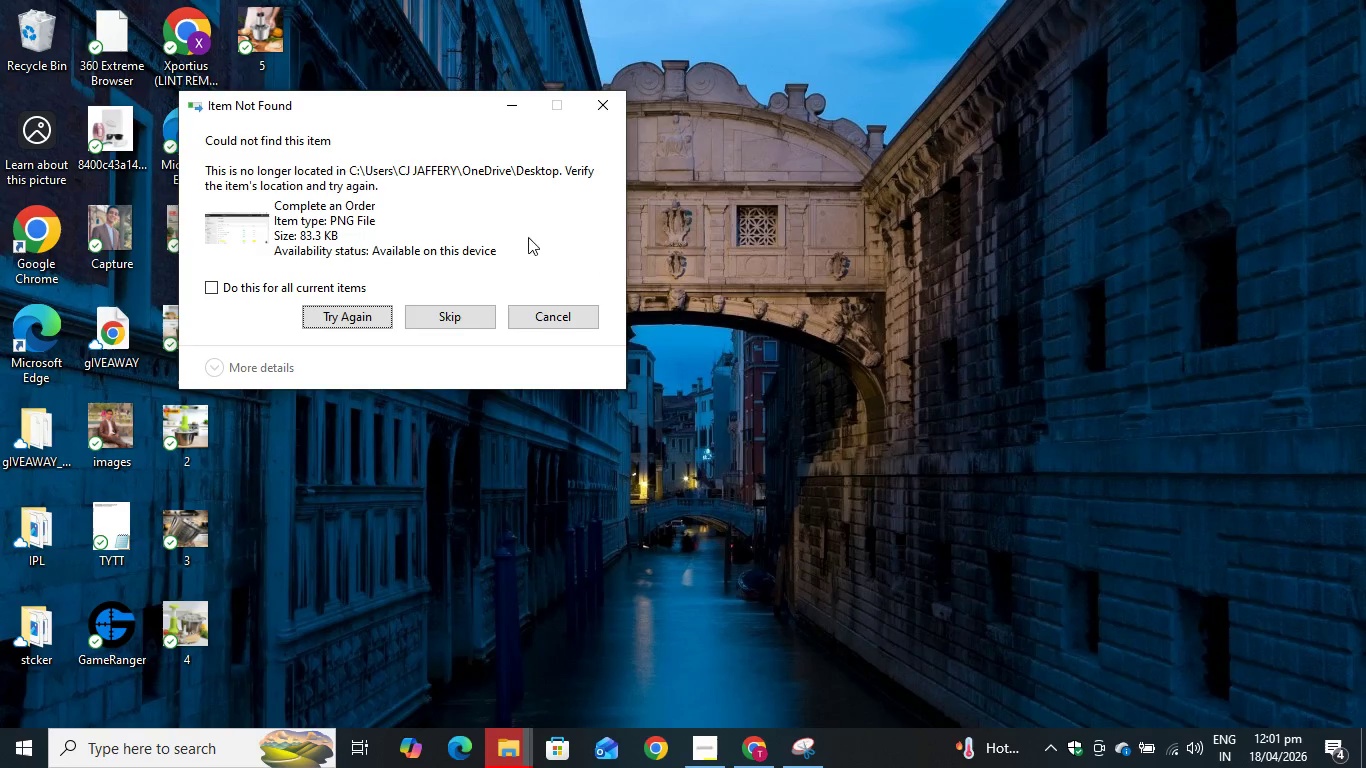 
left_click([562, 318])
 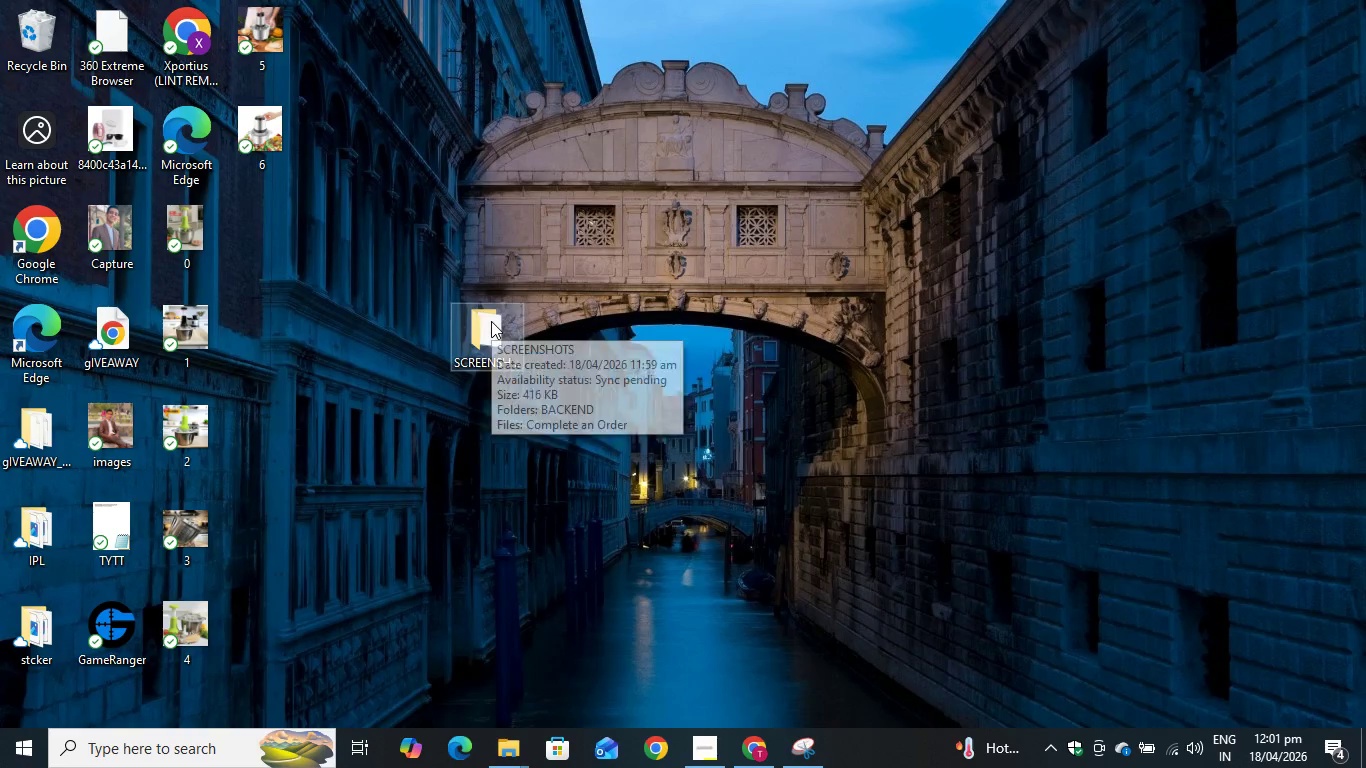 
double_click([491, 321])
 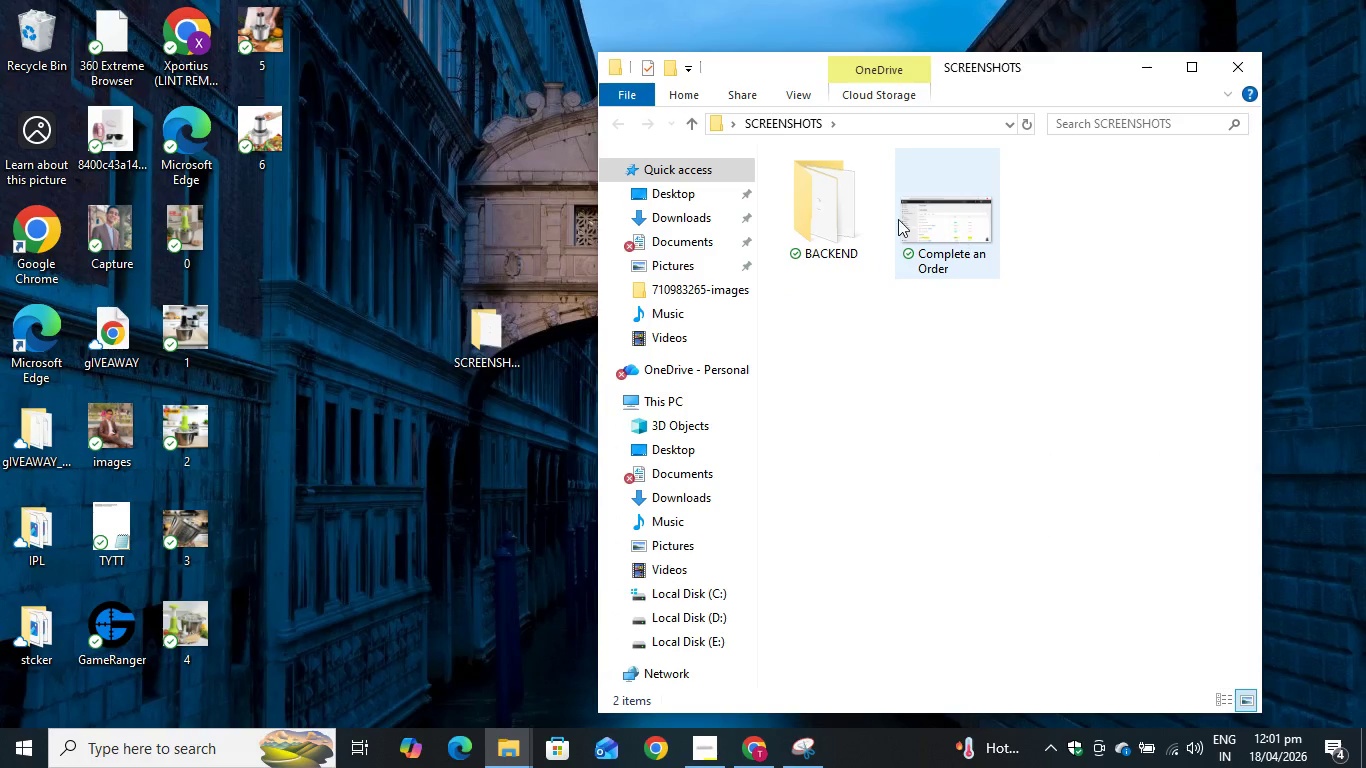 
double_click([806, 214])
 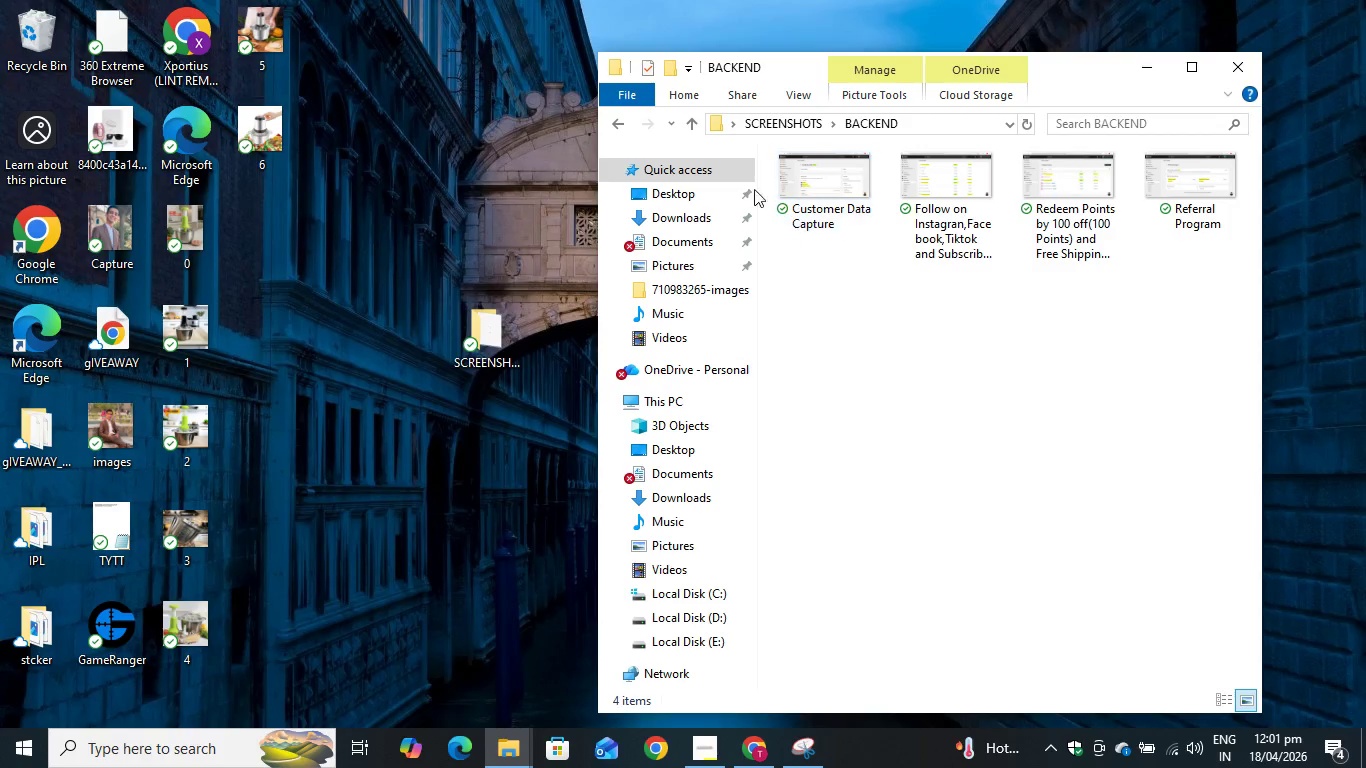 
left_click([624, 122])
 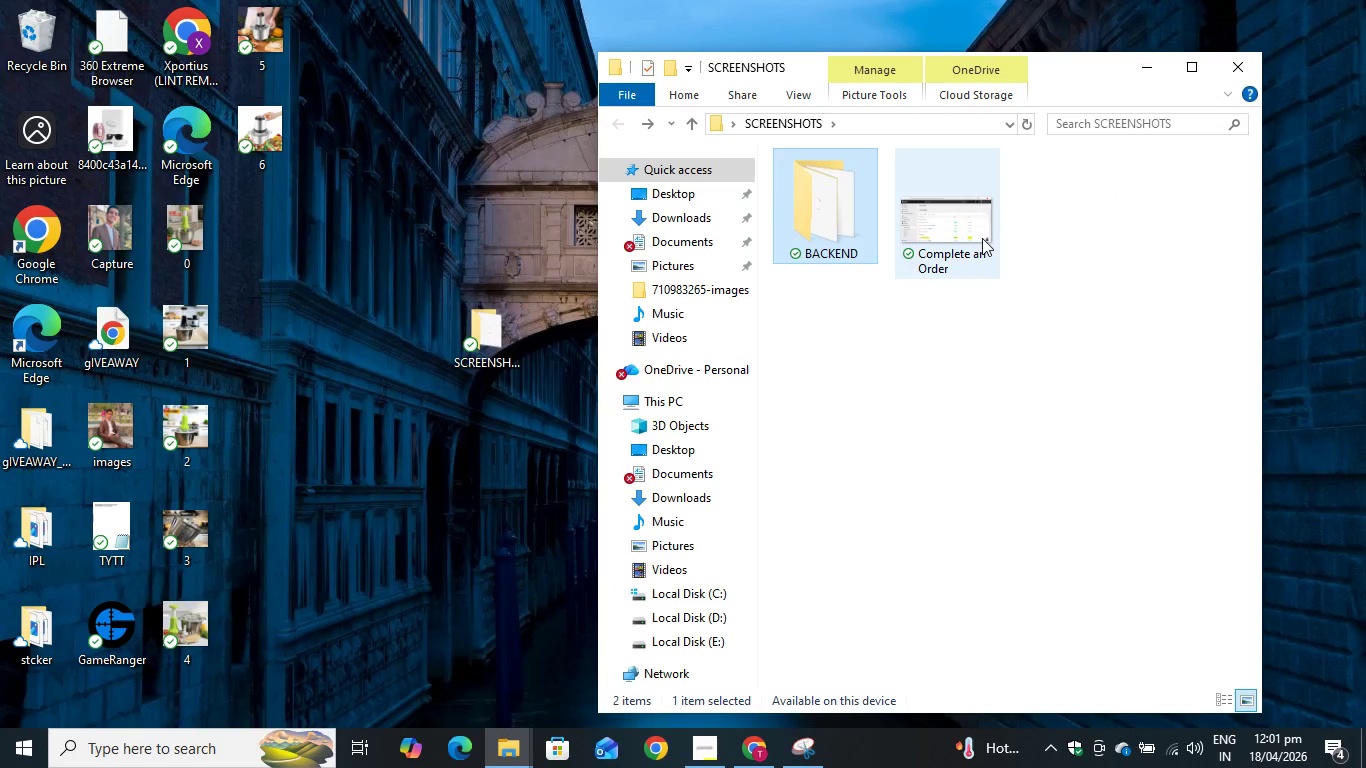 
left_click_drag(start_coordinate=[979, 238], to_coordinate=[831, 237])
 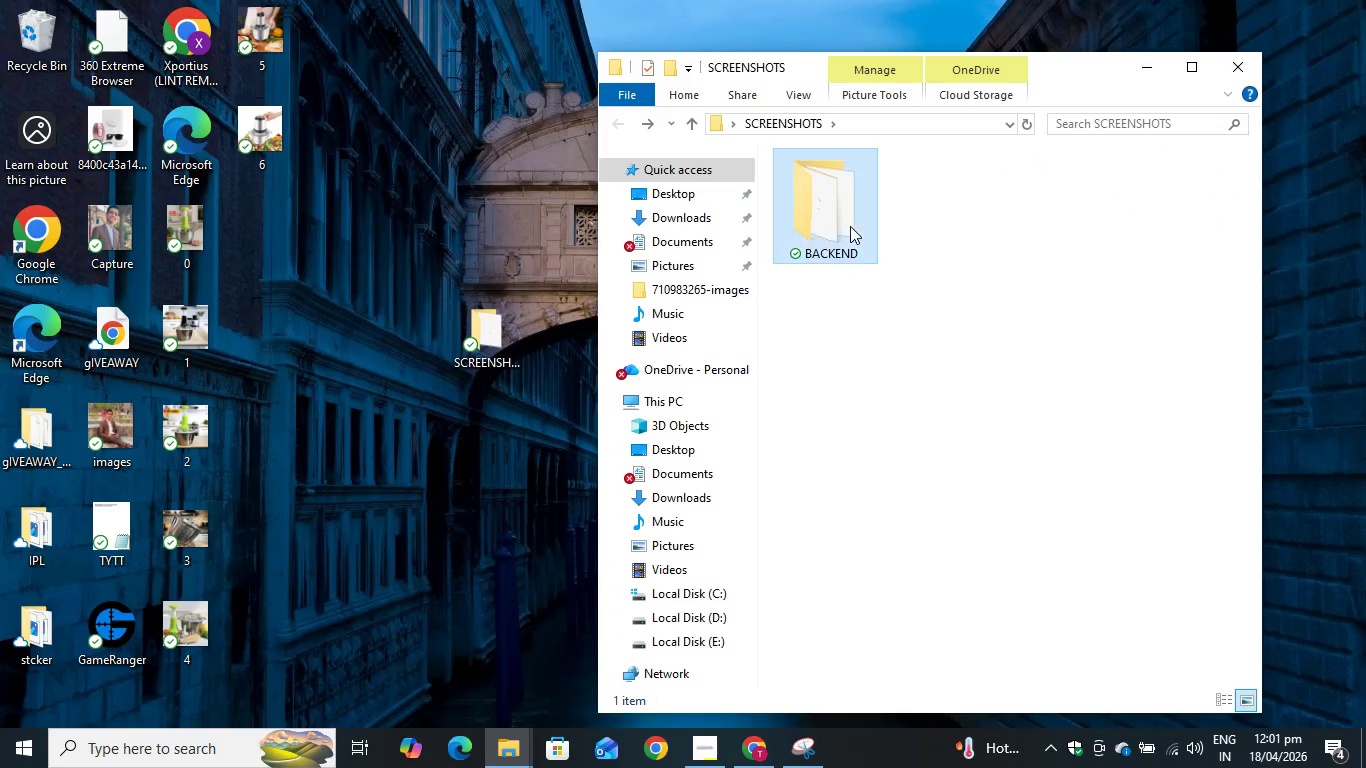 
double_click([850, 226])
 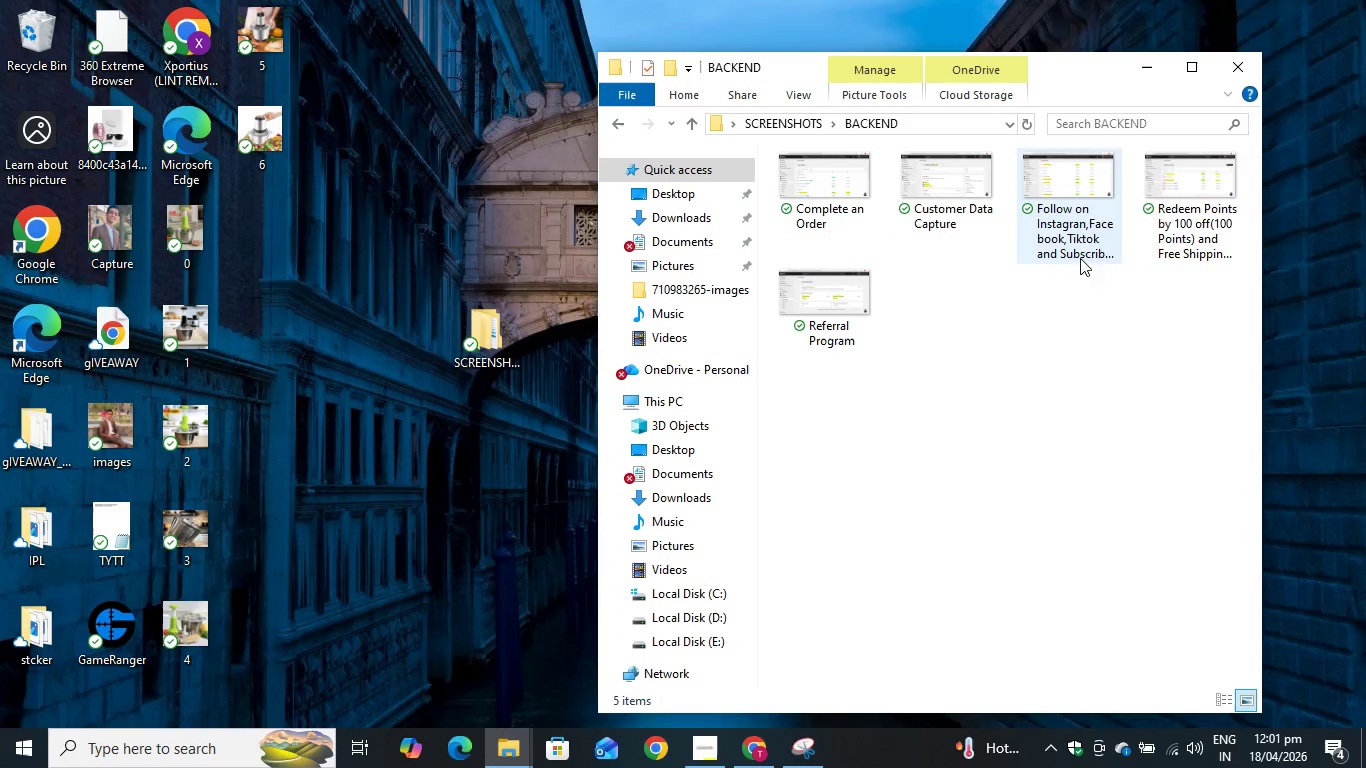 
wait(8.08)
 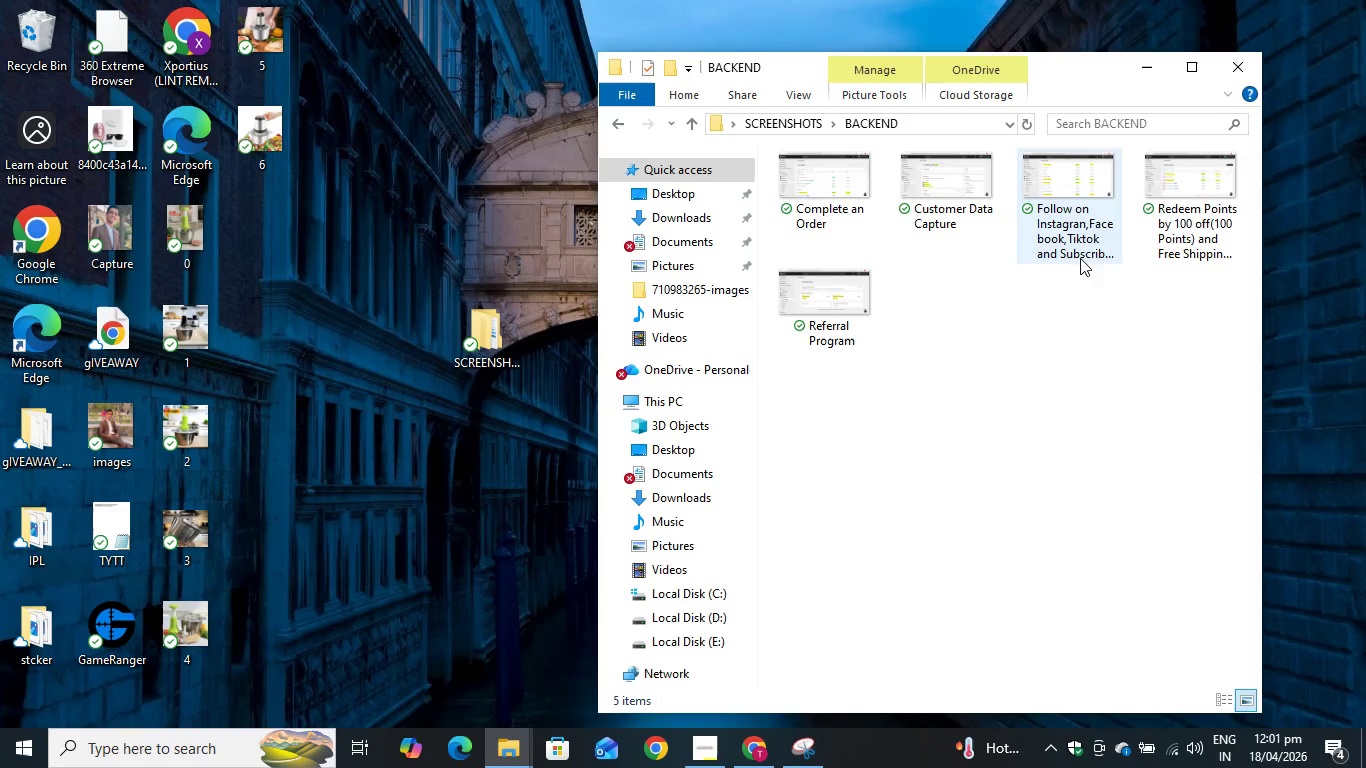 
left_click([610, 120])
 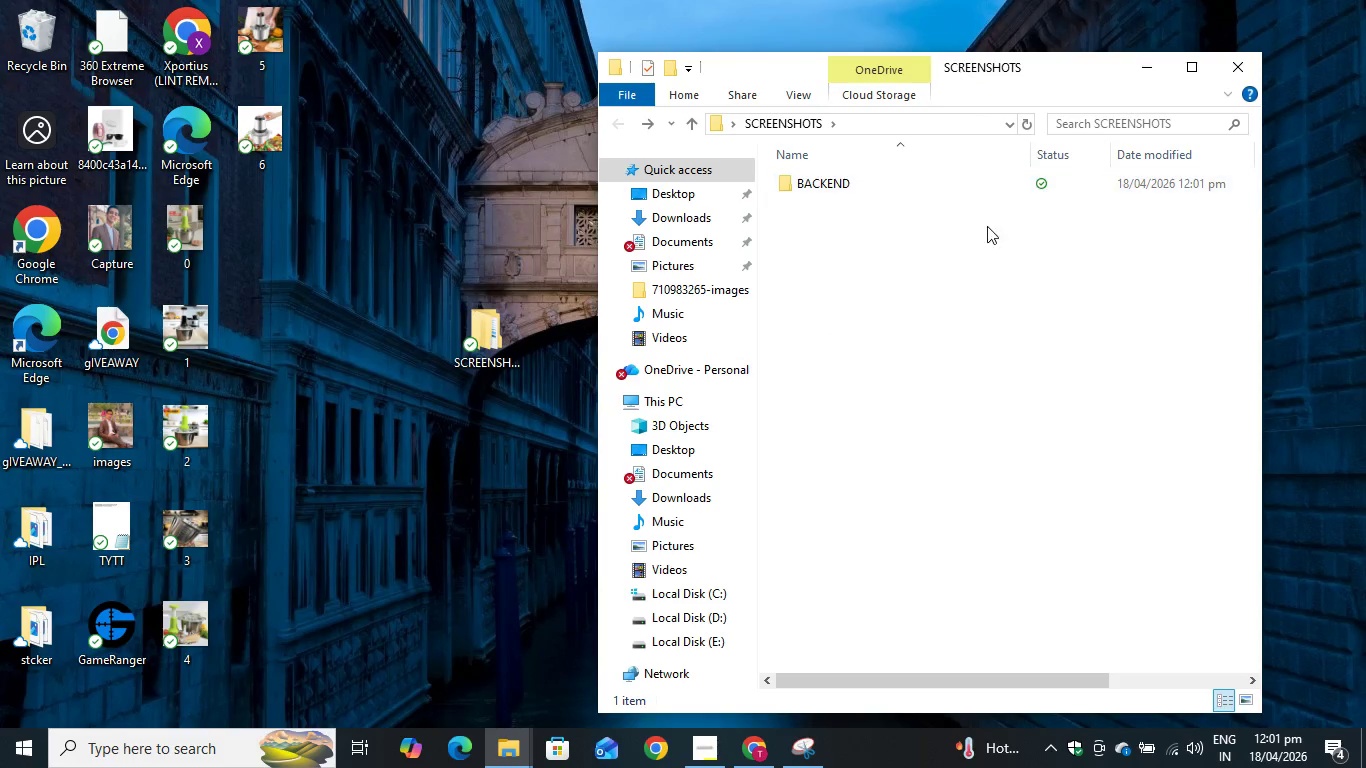 
left_click([1134, 69])
 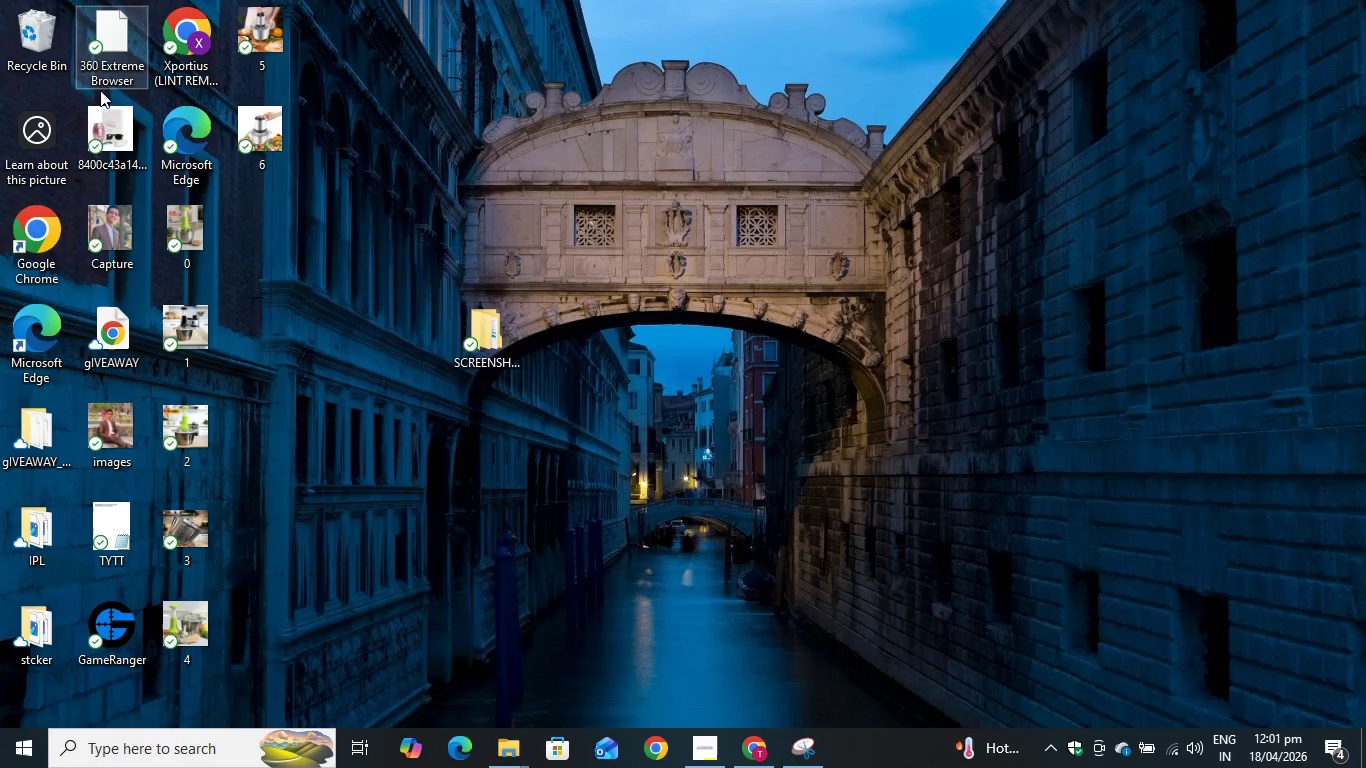 
wait(5.5)
 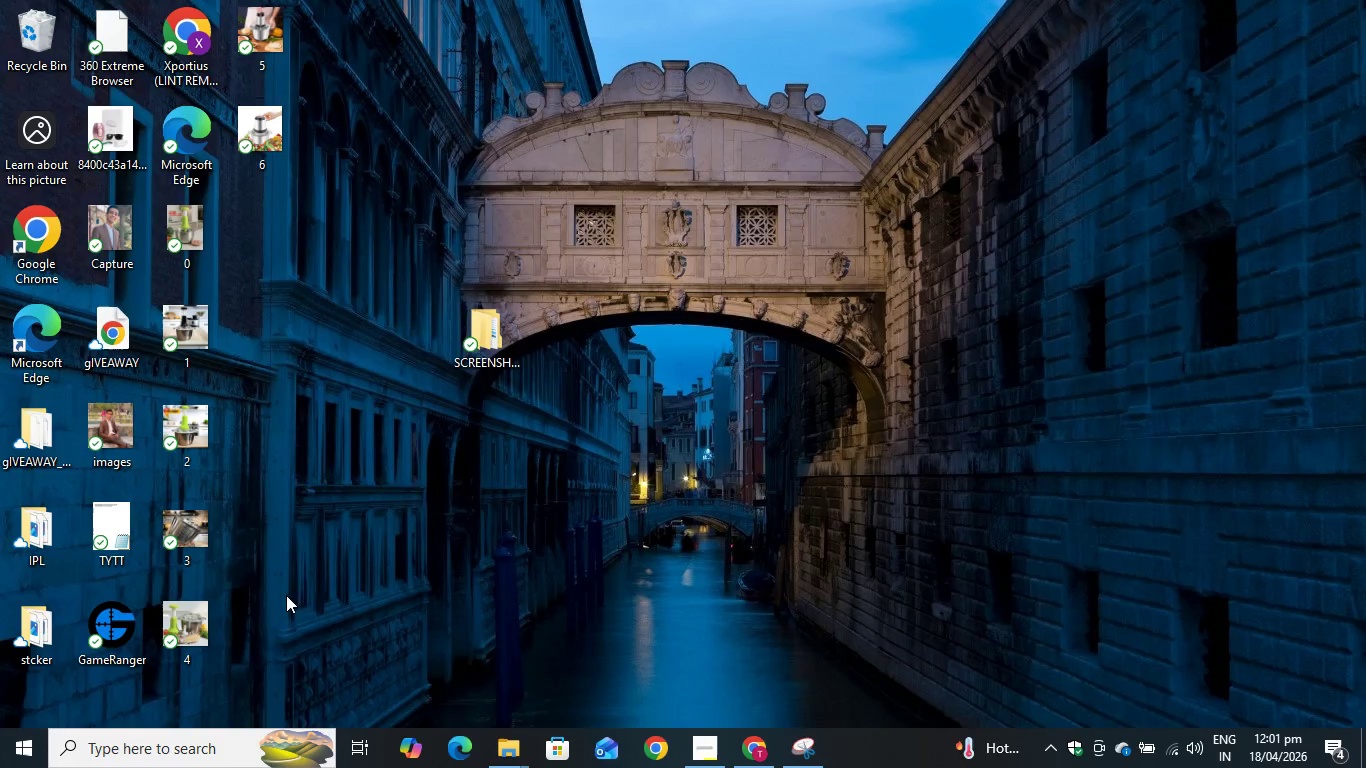 
double_click([485, 350])
 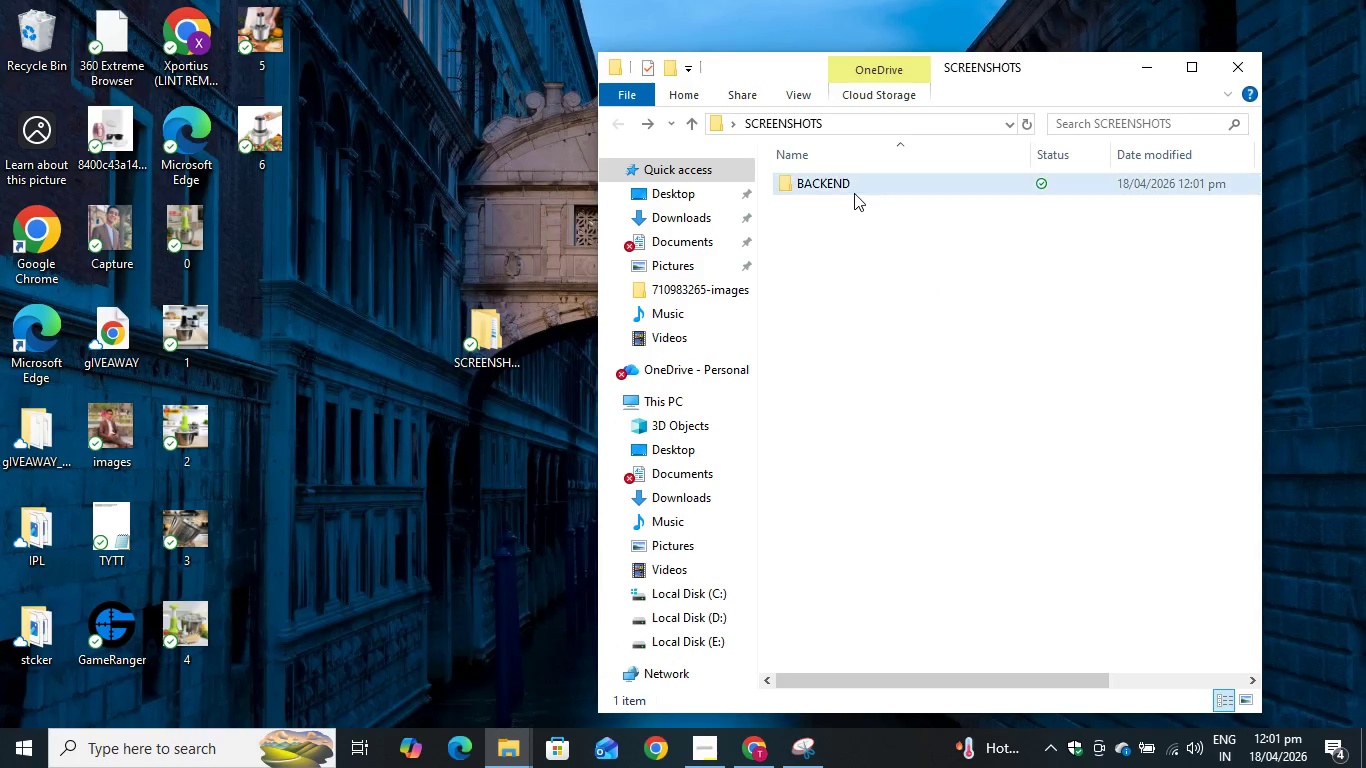 
double_click([853, 187])
 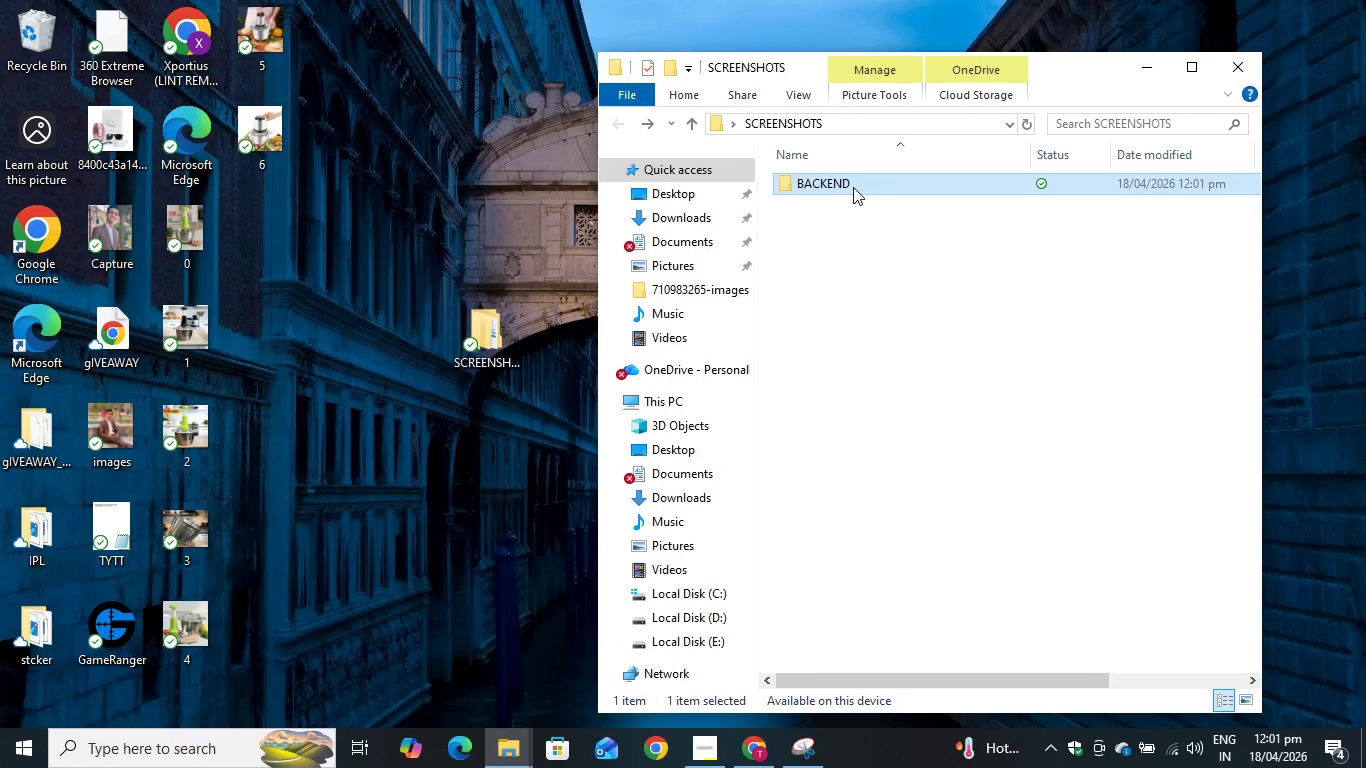 
triple_click([853, 187])
 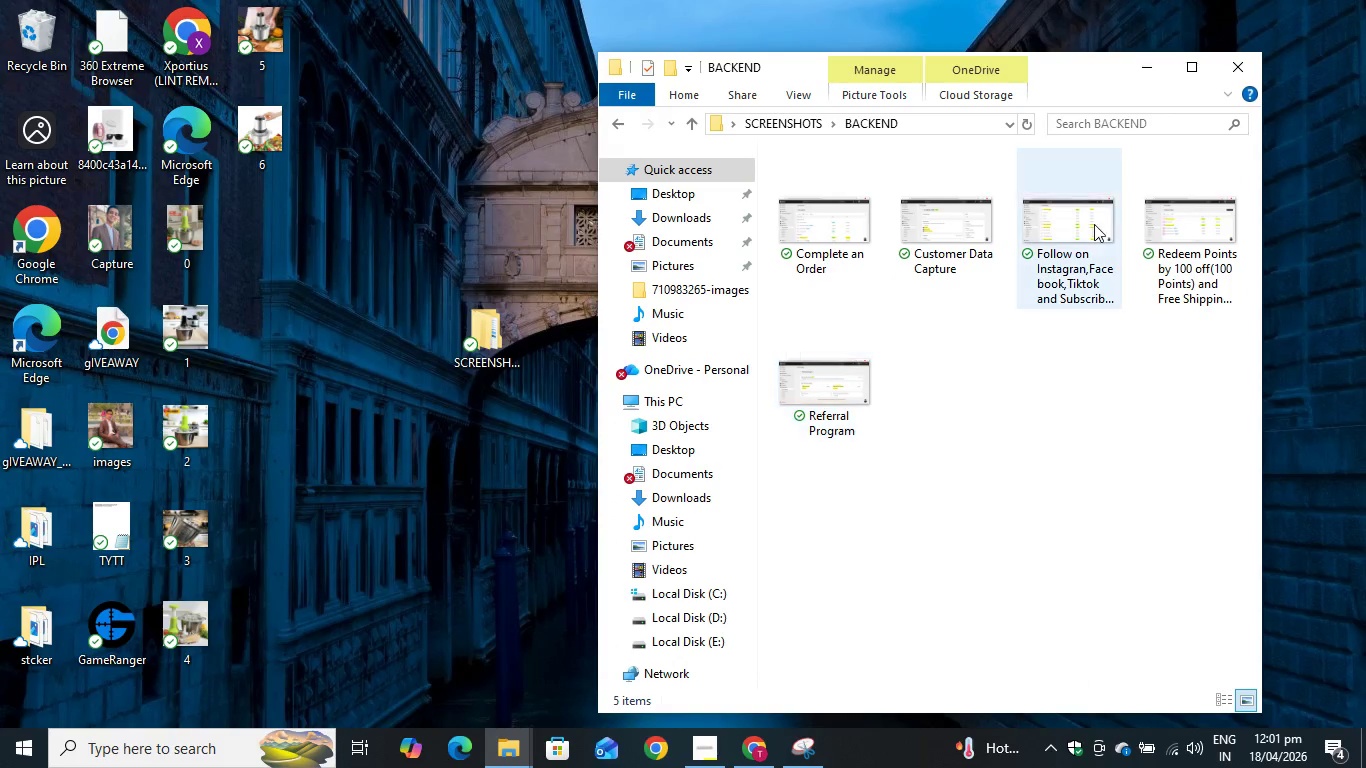 
left_click([709, 742])